 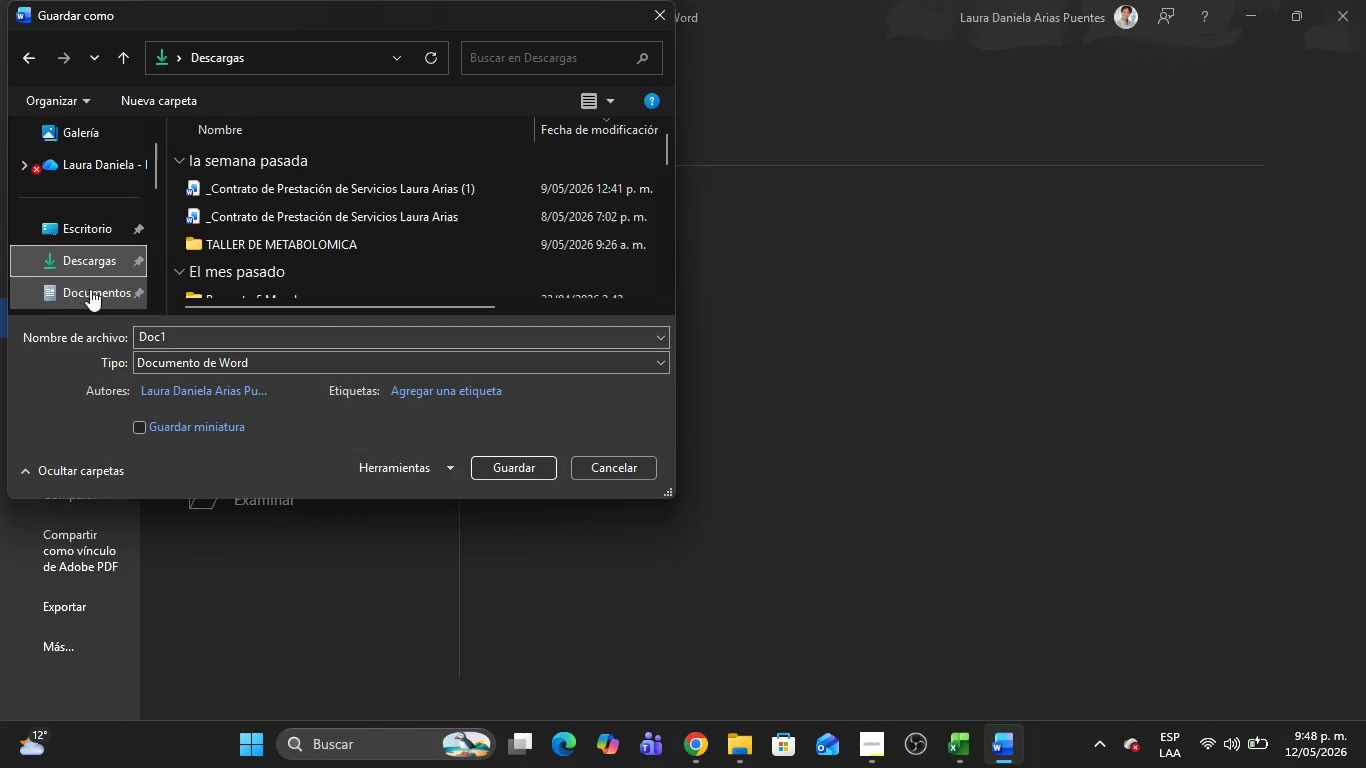 
left_click([194, 362])
 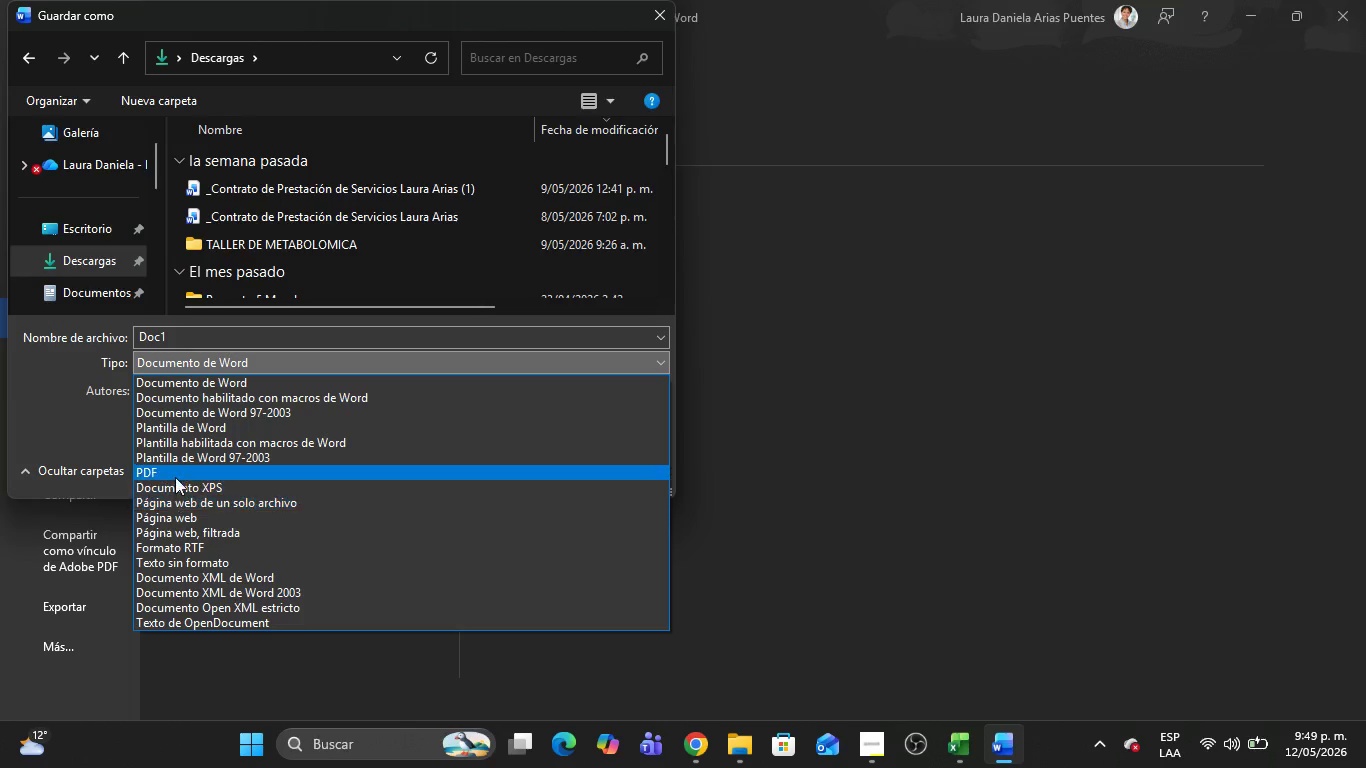 
left_click([175, 471])
 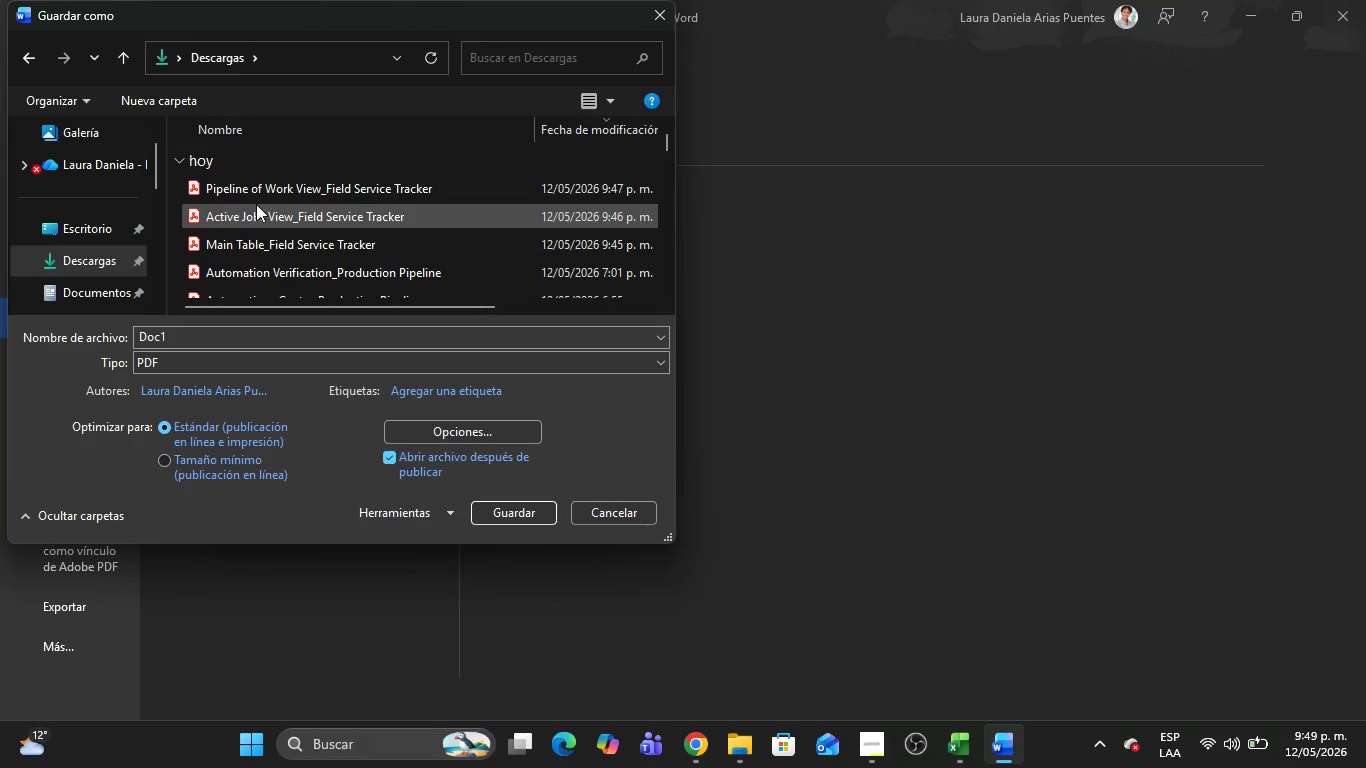 
left_click([245, 189])
 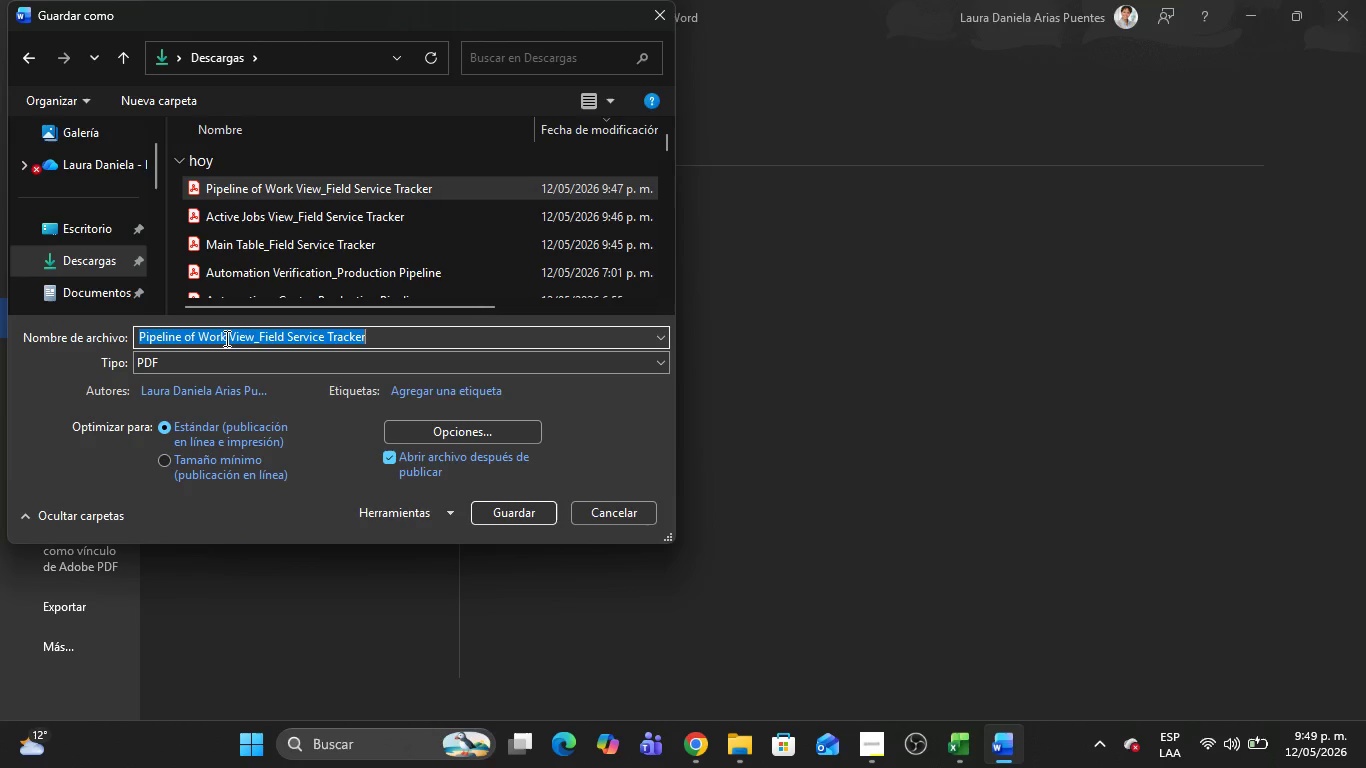 
double_click([225, 338])
 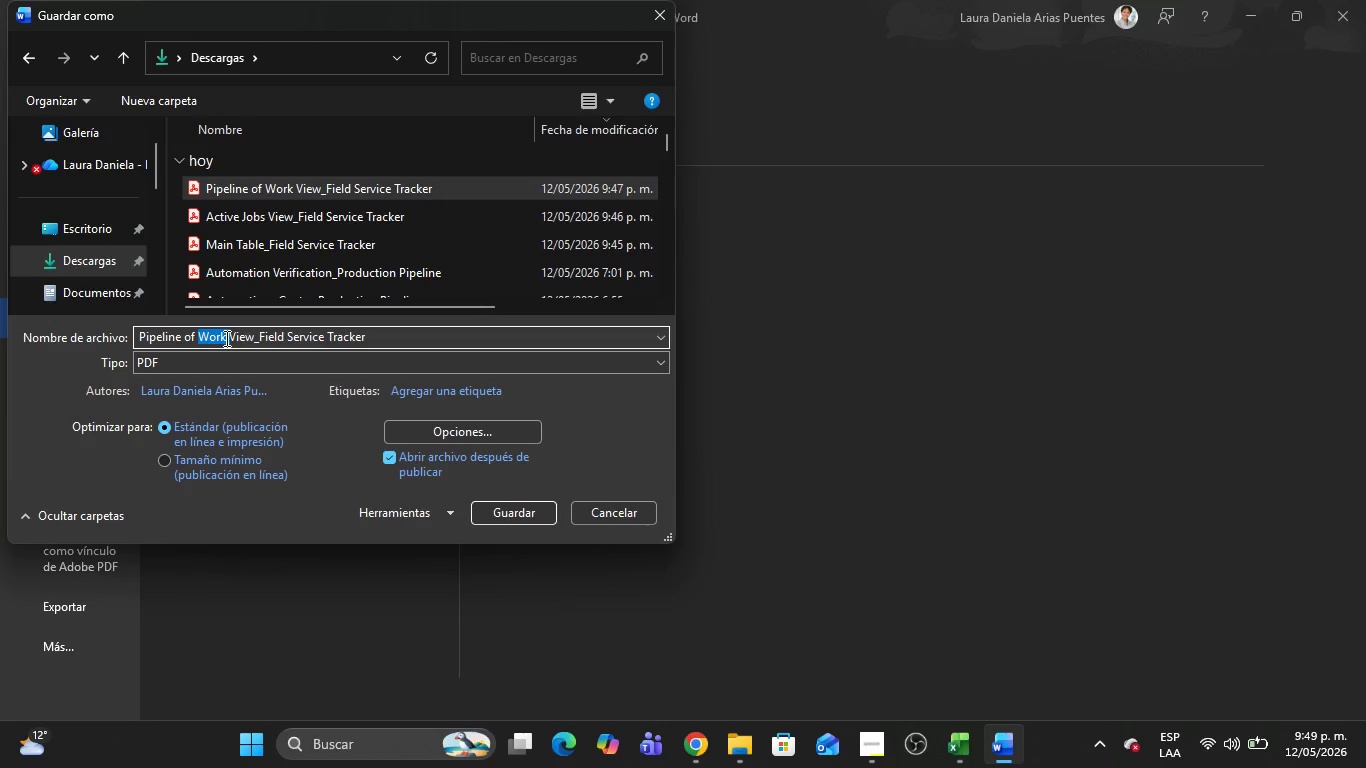 
key(Backspace)
type([Delete][Delete][Delete]Automationz )
key(Backspace)
key(Backspace)
type(s Center)
 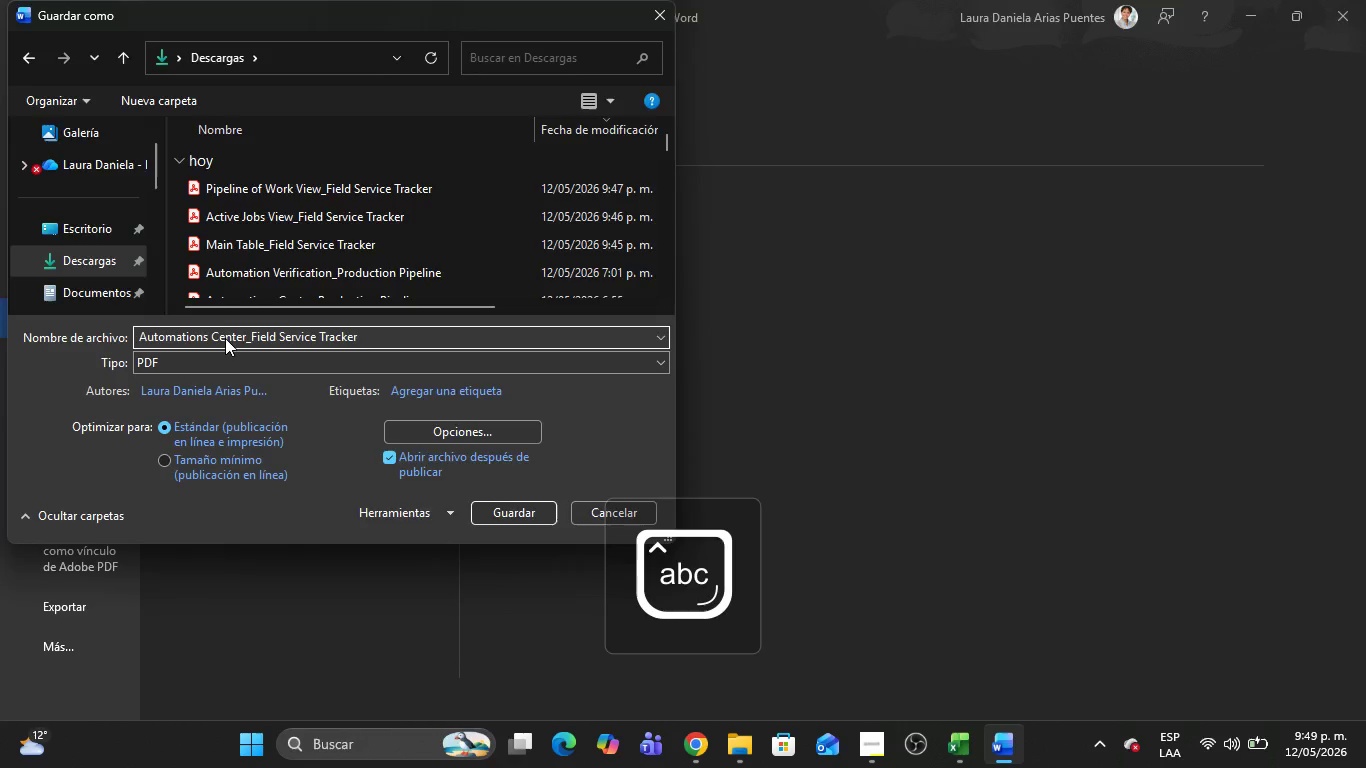 
key(Enter)
 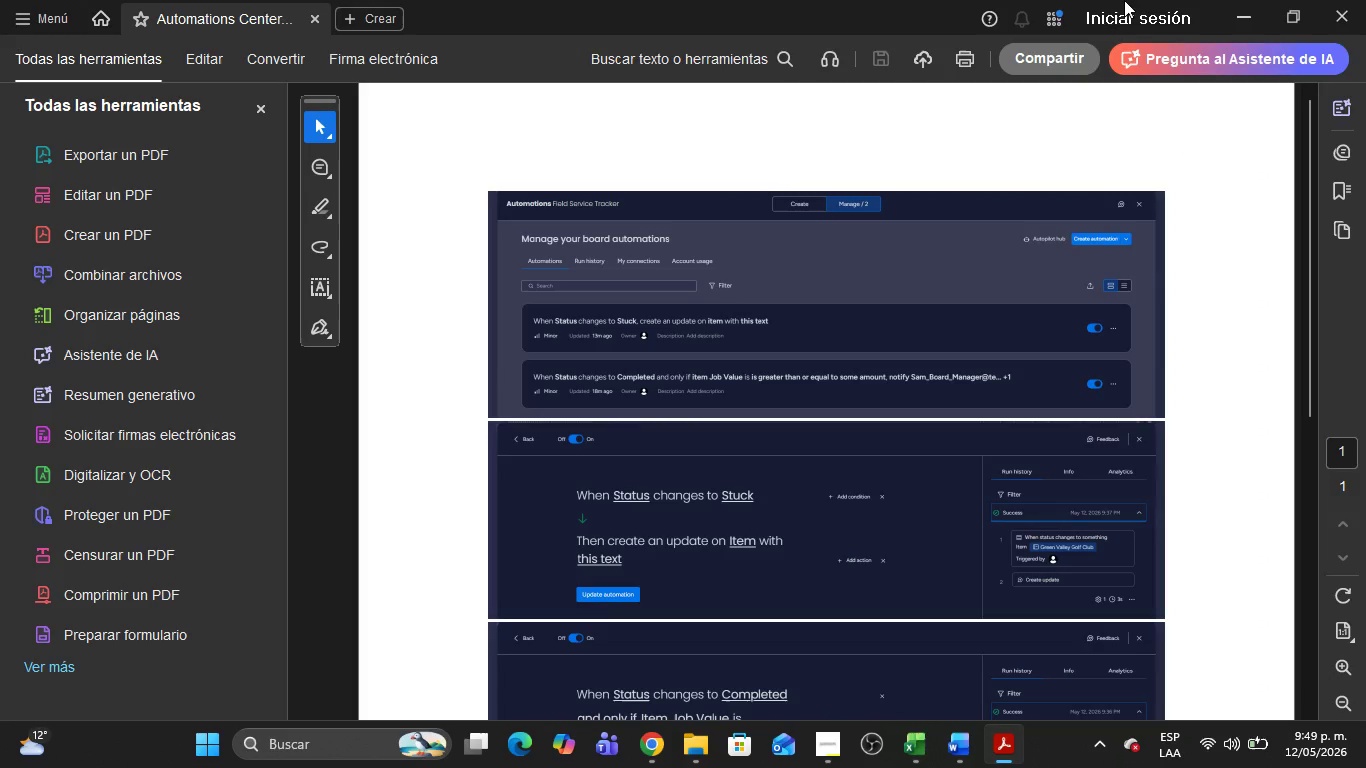 
left_click([1365, 0])
 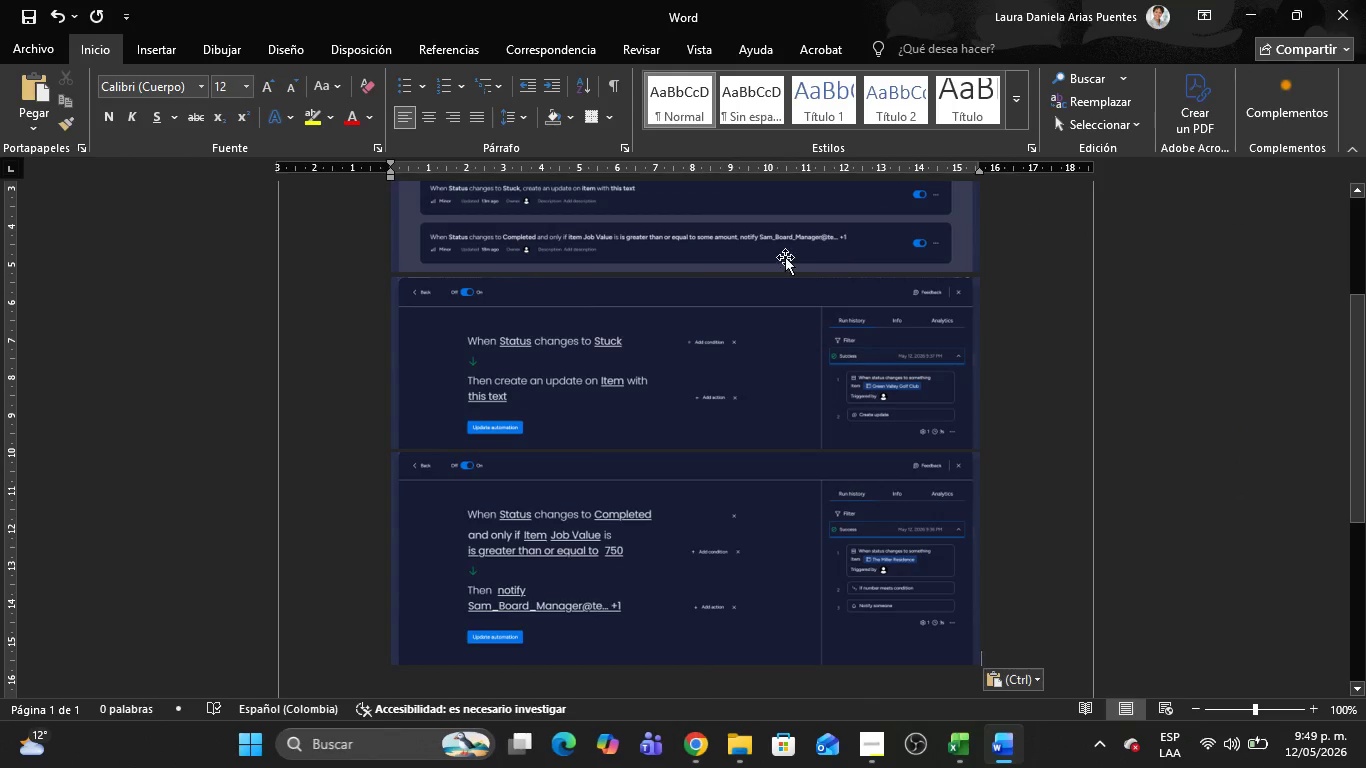 
left_click([766, 262])
 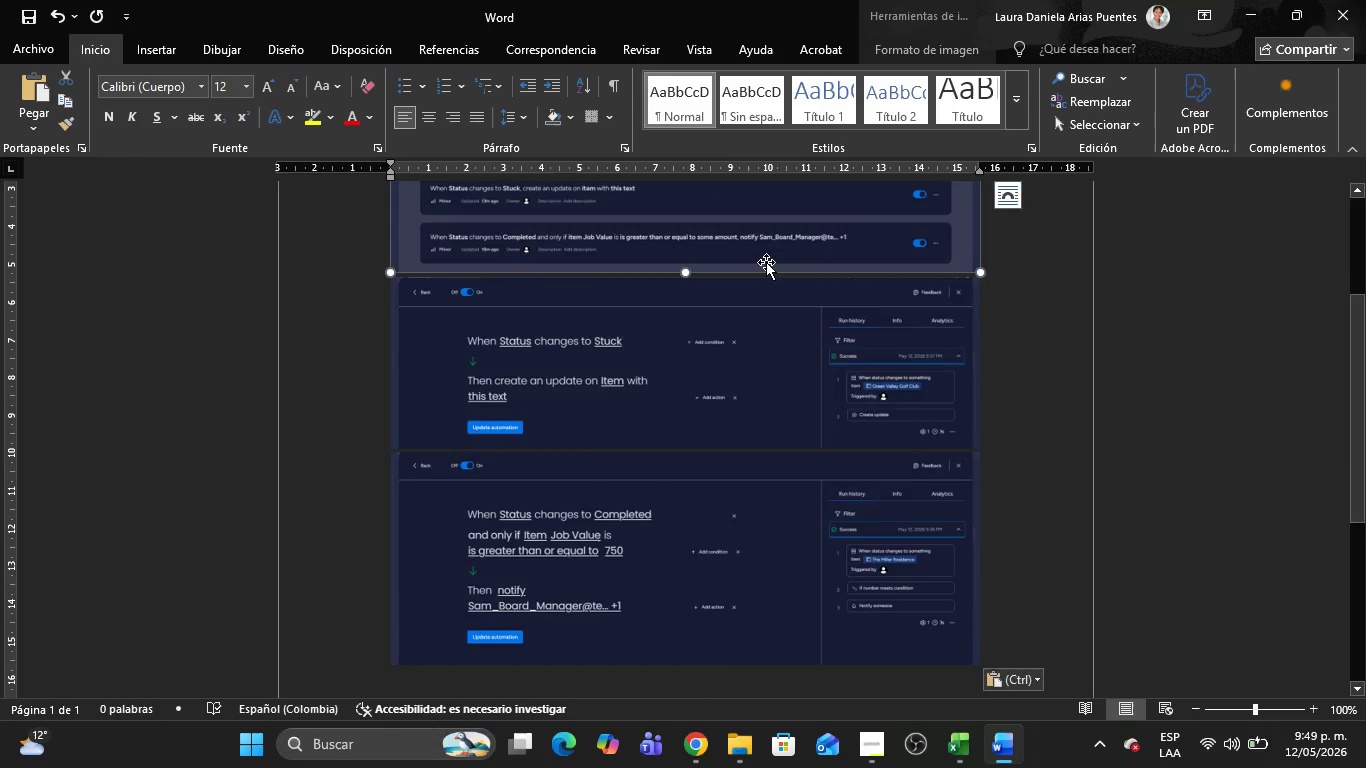 
key(Delete)
 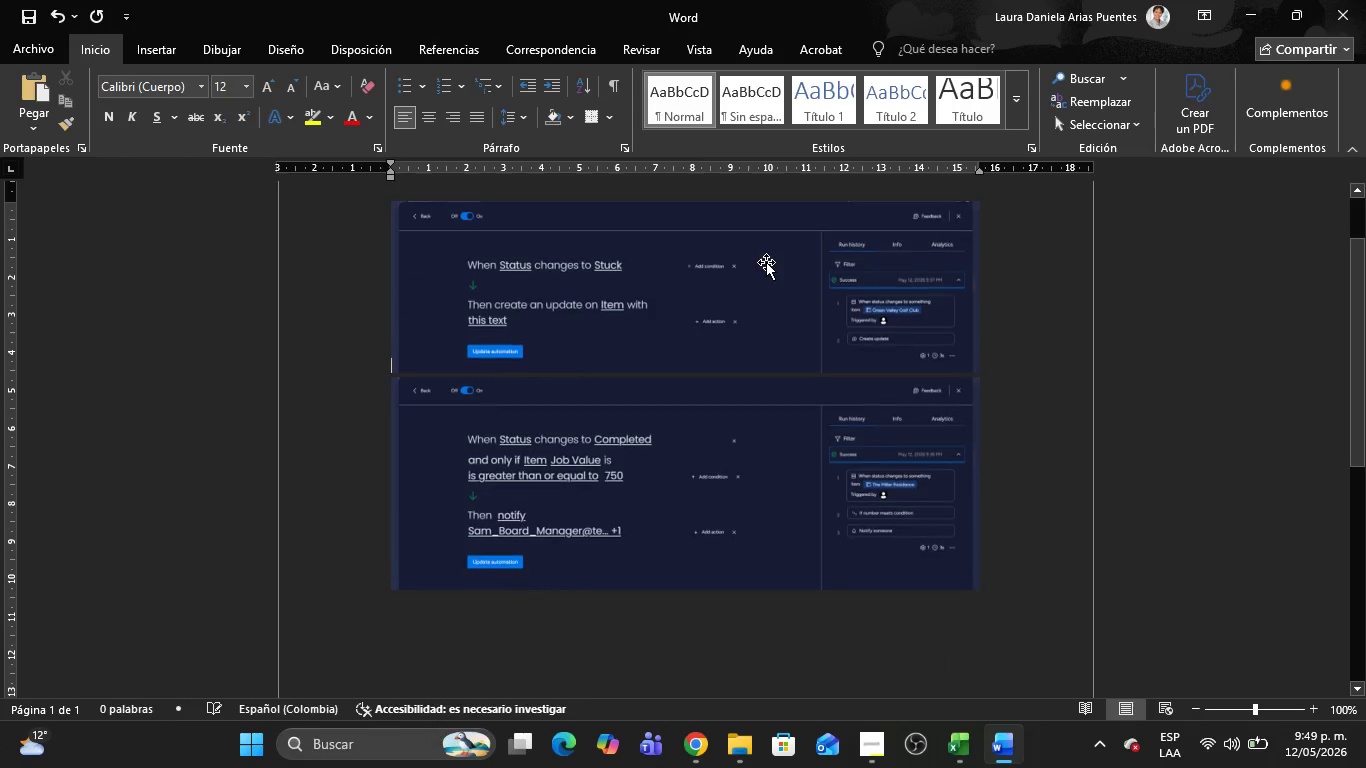 
left_click([766, 262])
 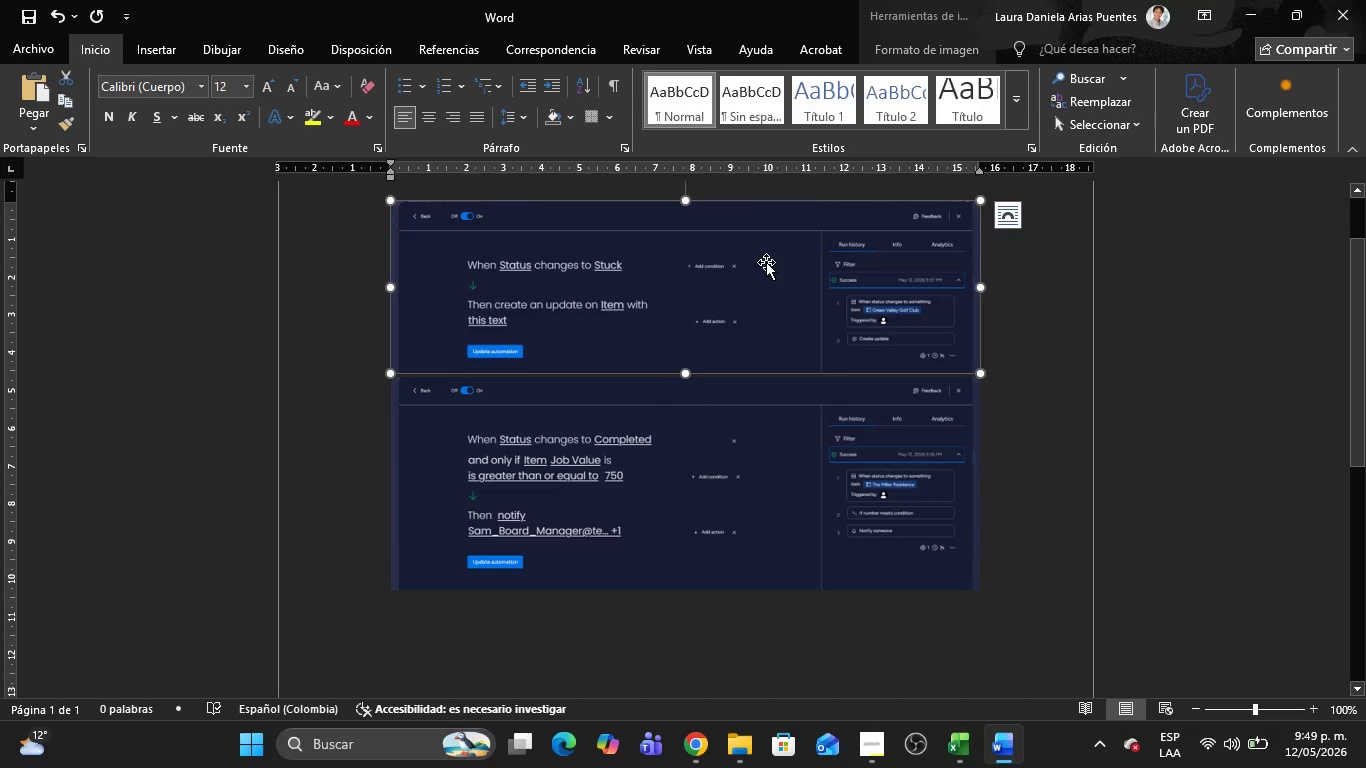 
left_click([766, 262])
 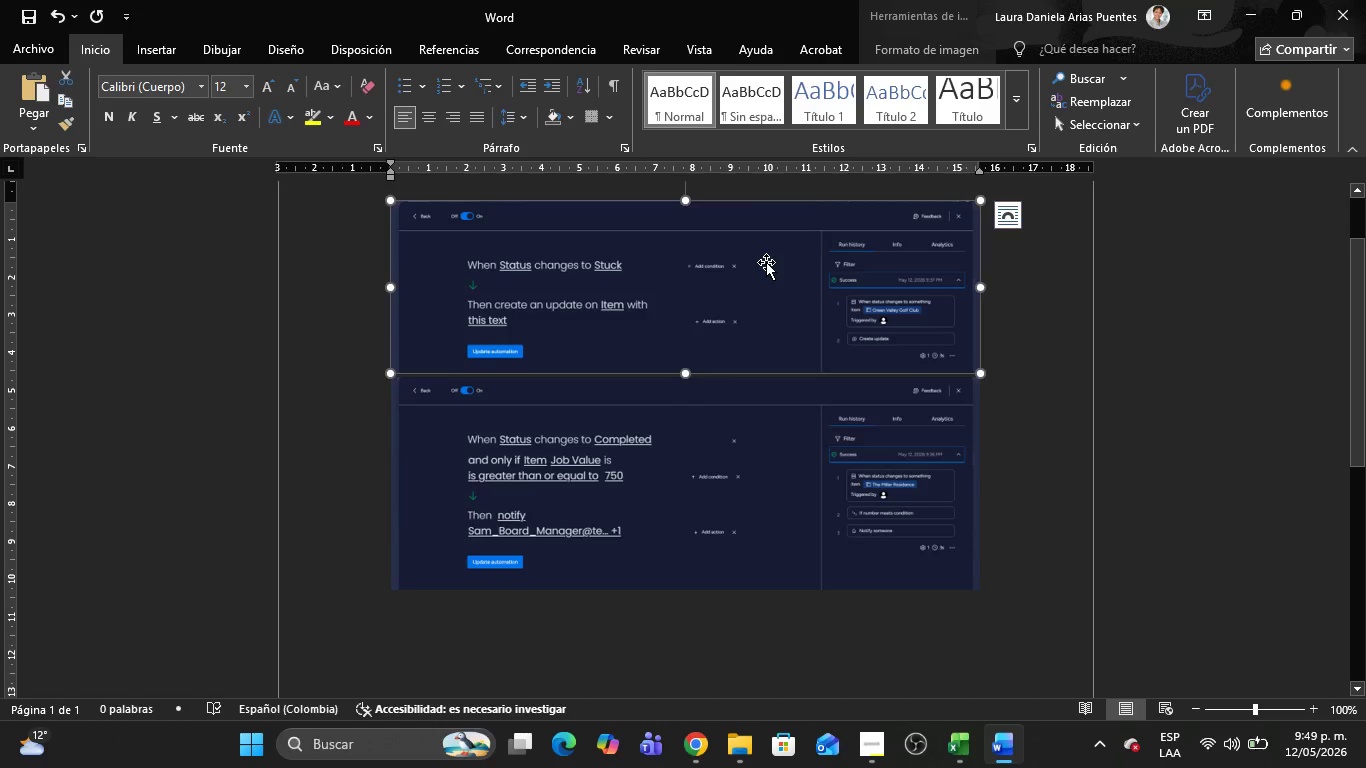 
key(Delete)
 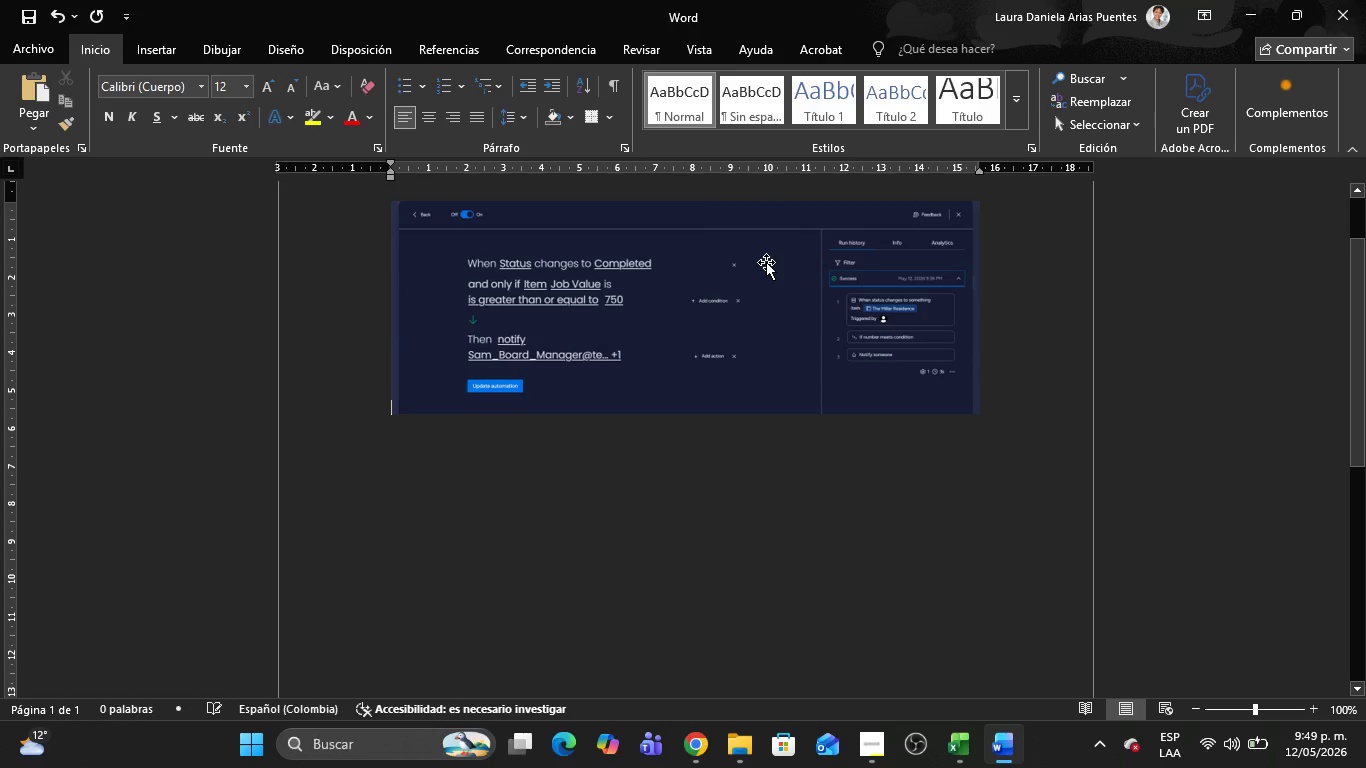 
left_click([766, 262])
 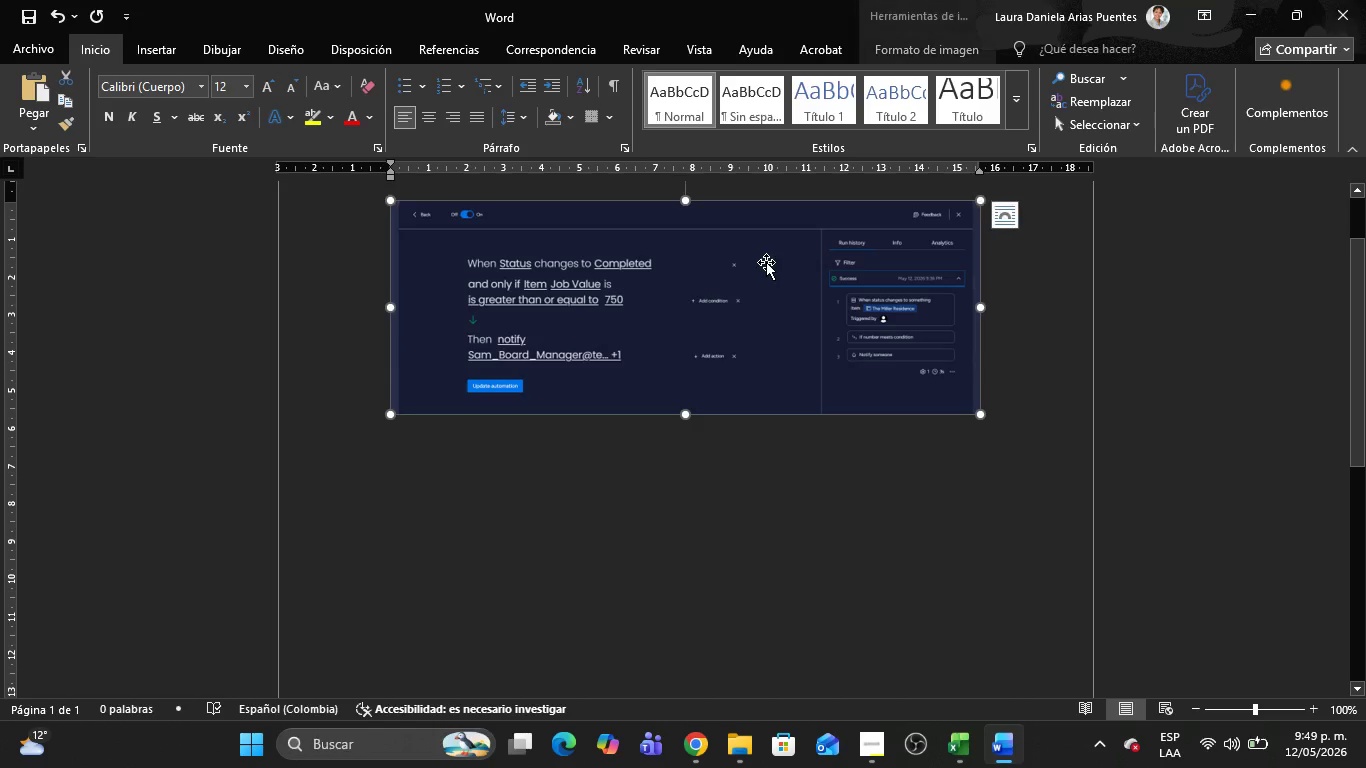 
key(Delete)
 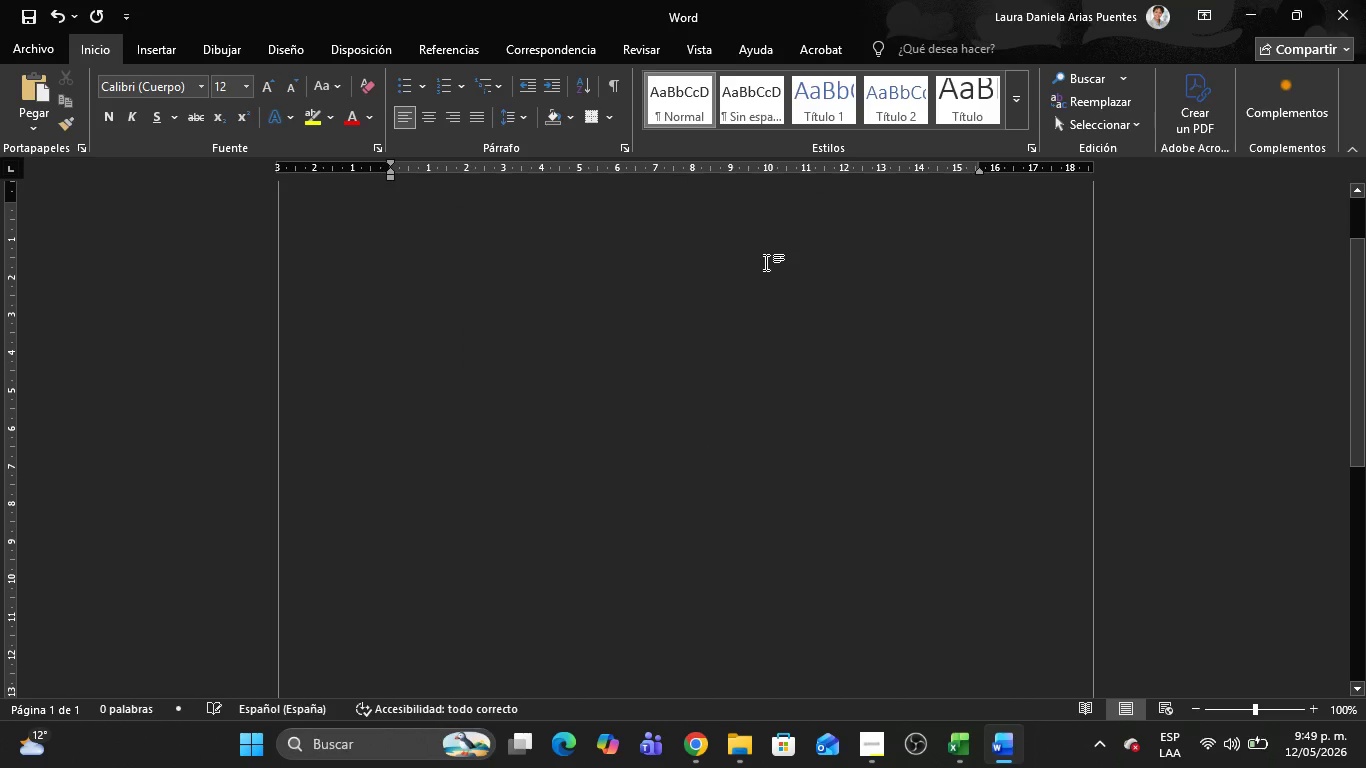 
key(Alt+AltLeft)
 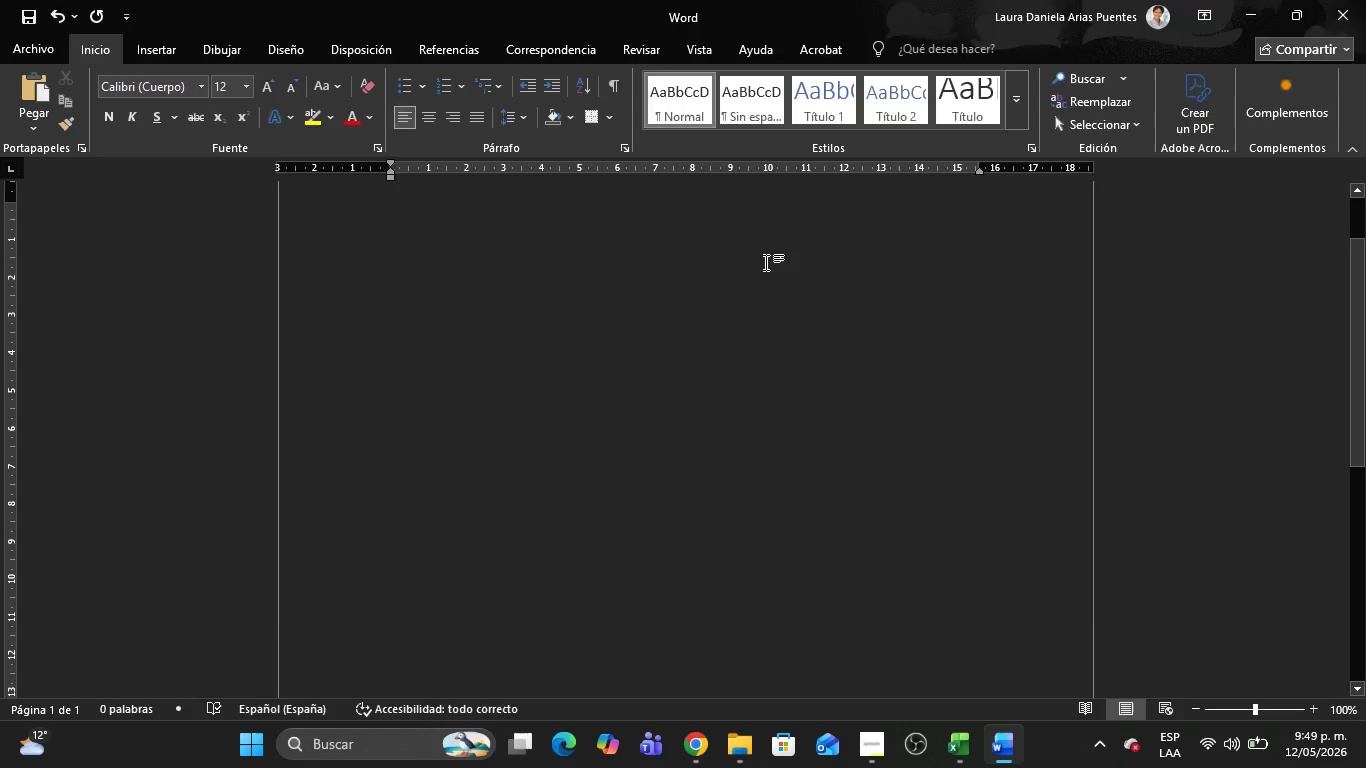 
key(Alt+Tab)